 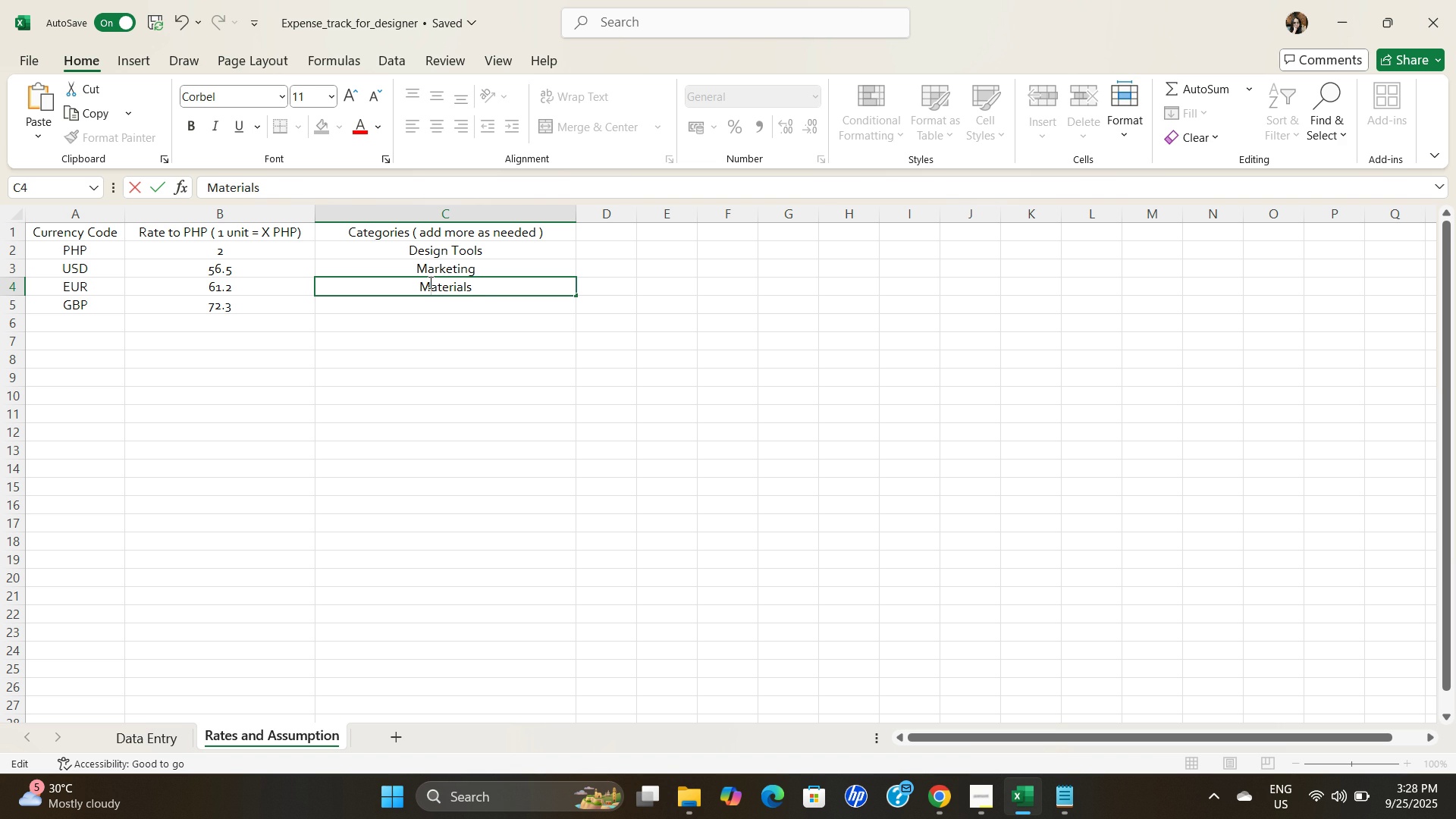 
key(ArrowDown)
 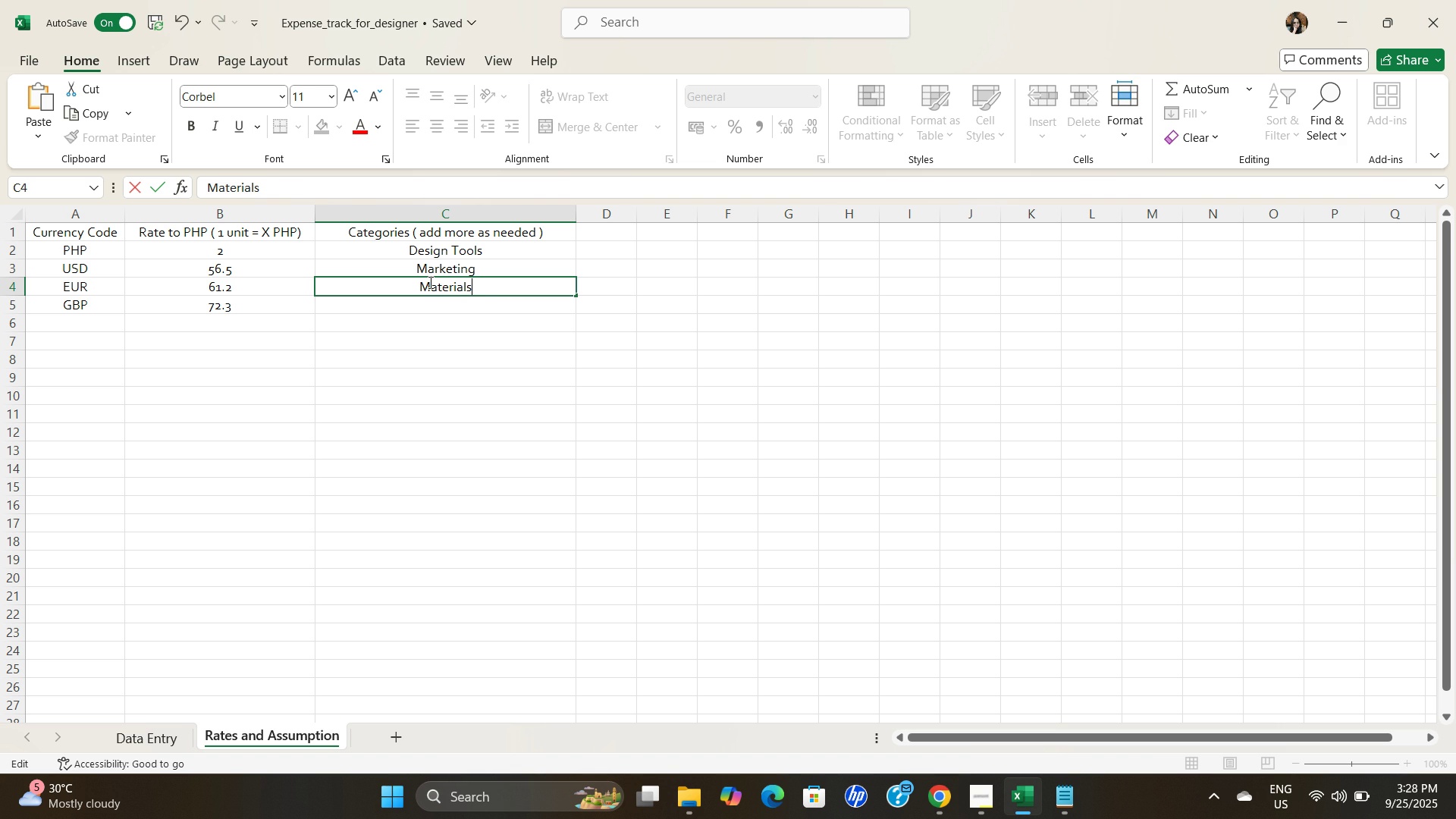 
key(Shift+ShiftLeft)
 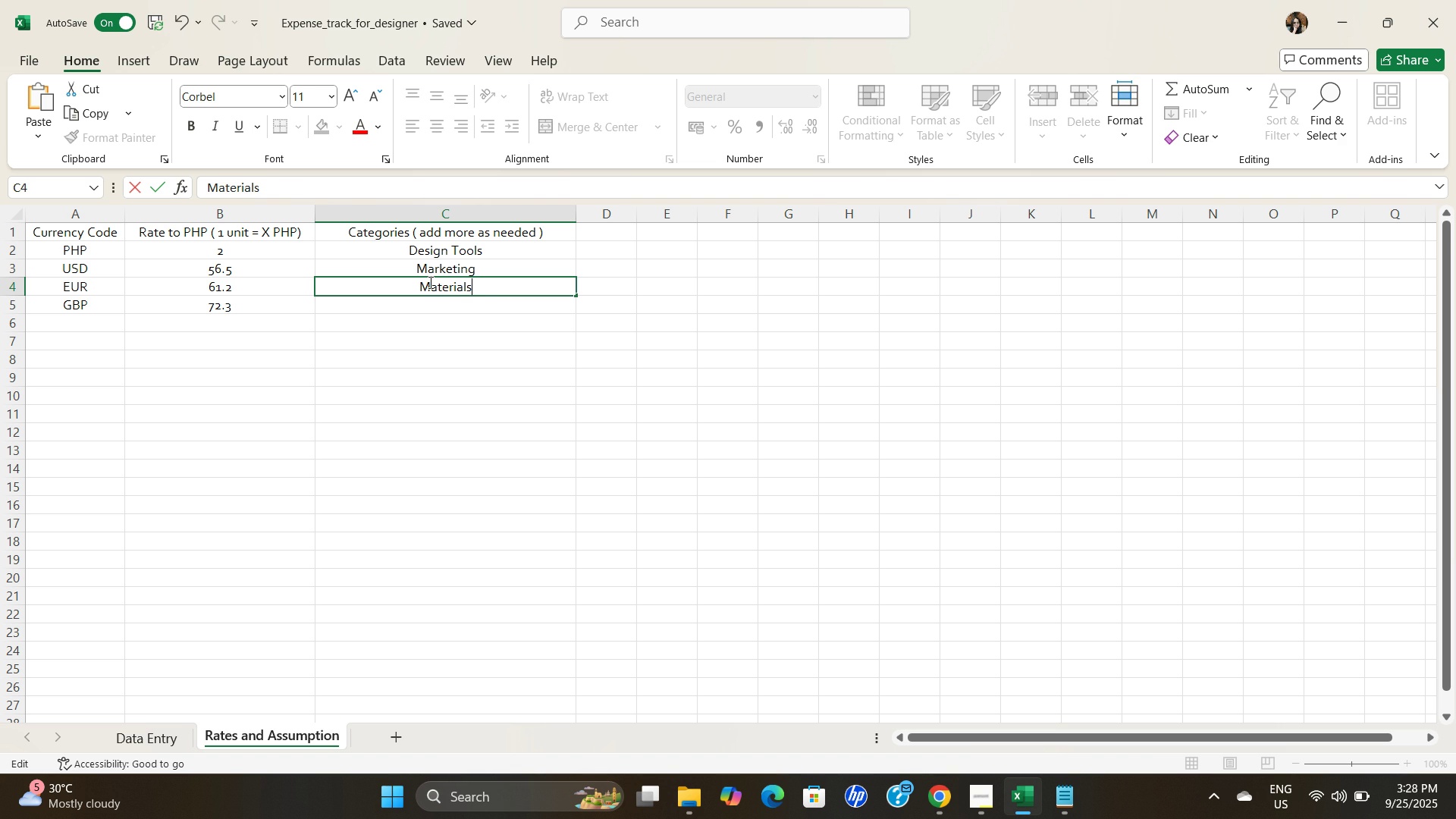 
key(Shift+ShiftLeft)
 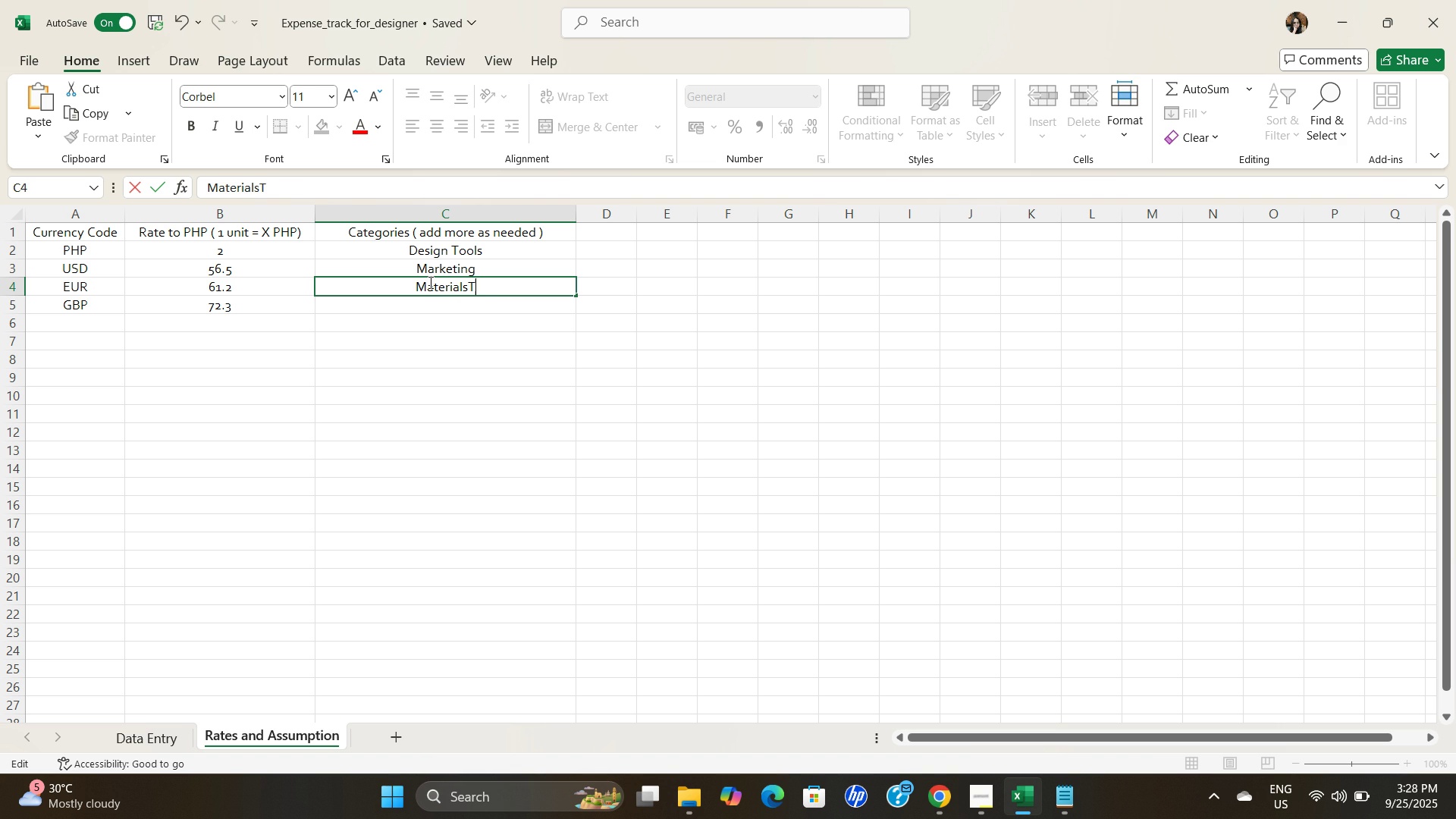 
key(Shift+T)
 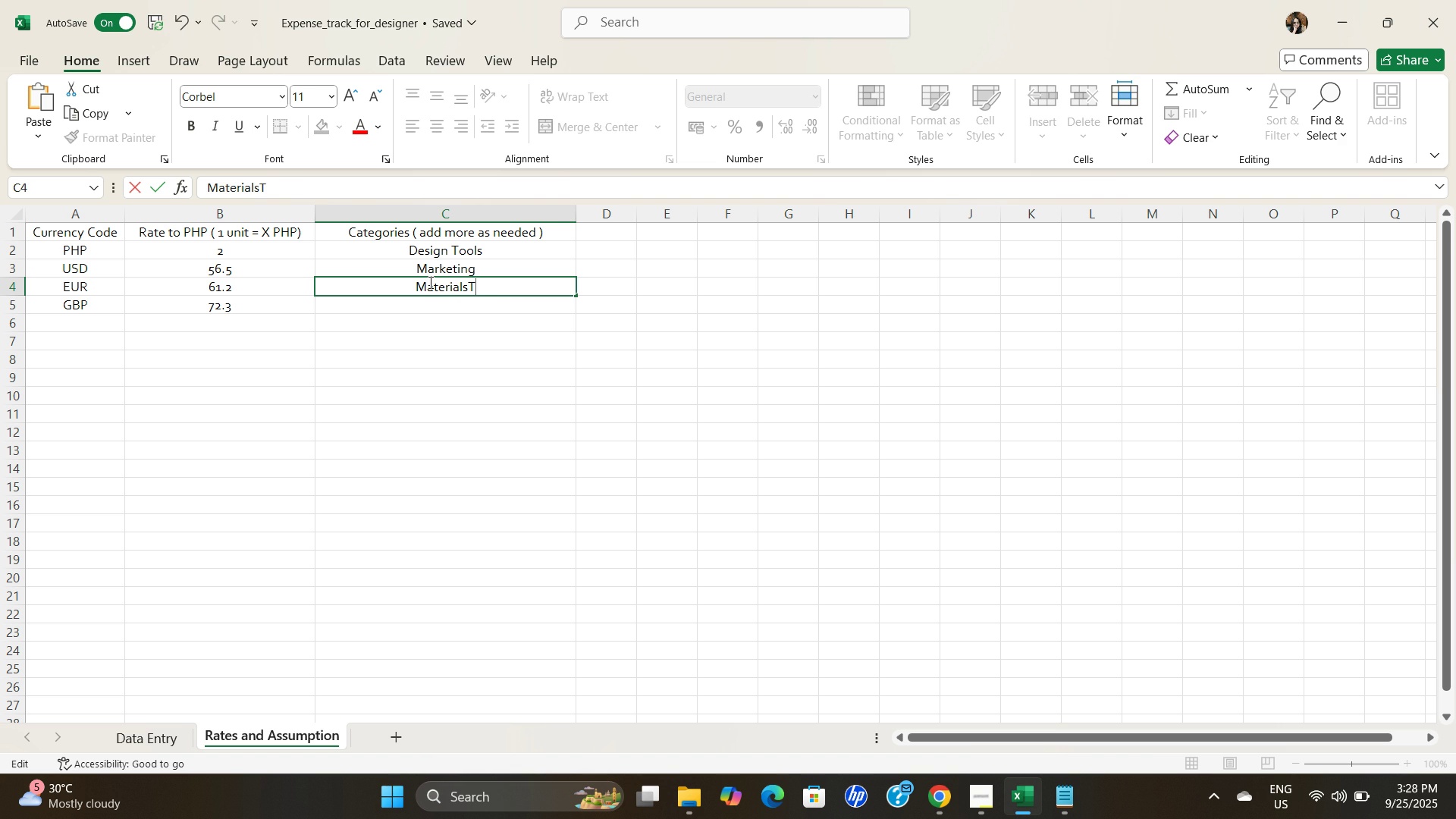 
key(Backspace)
 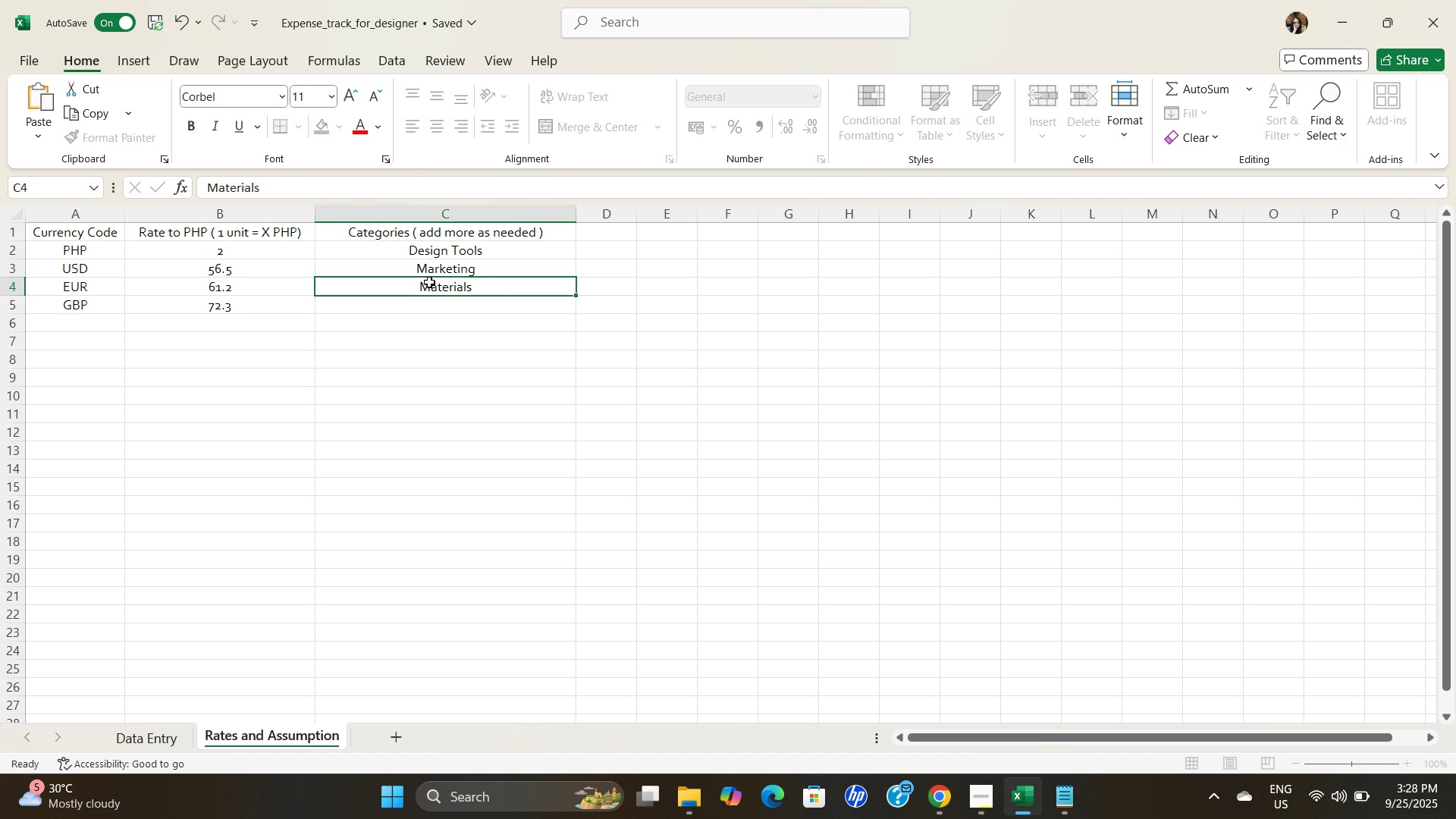 
key(Tab)
 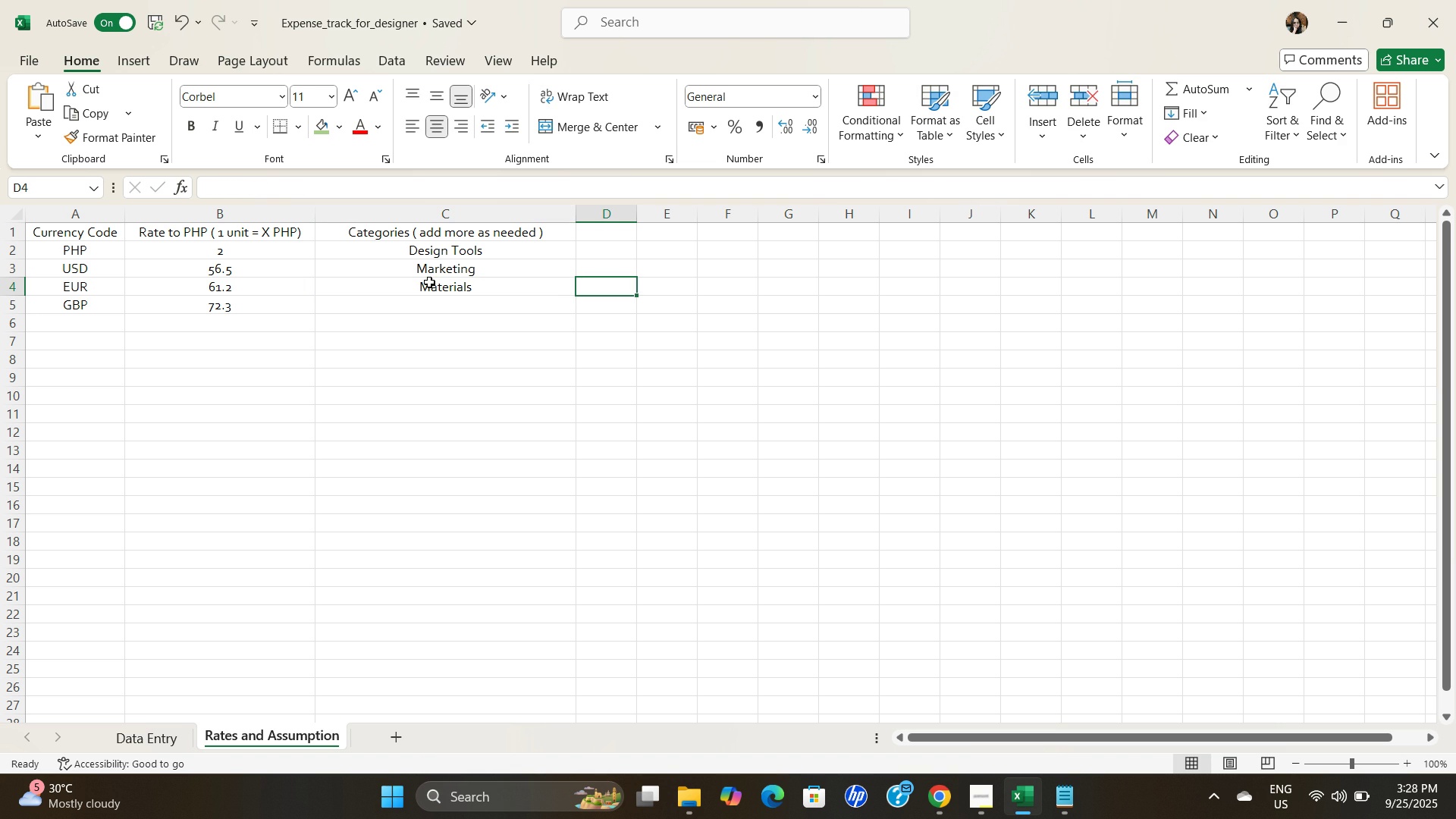 
key(ArrowDown)
 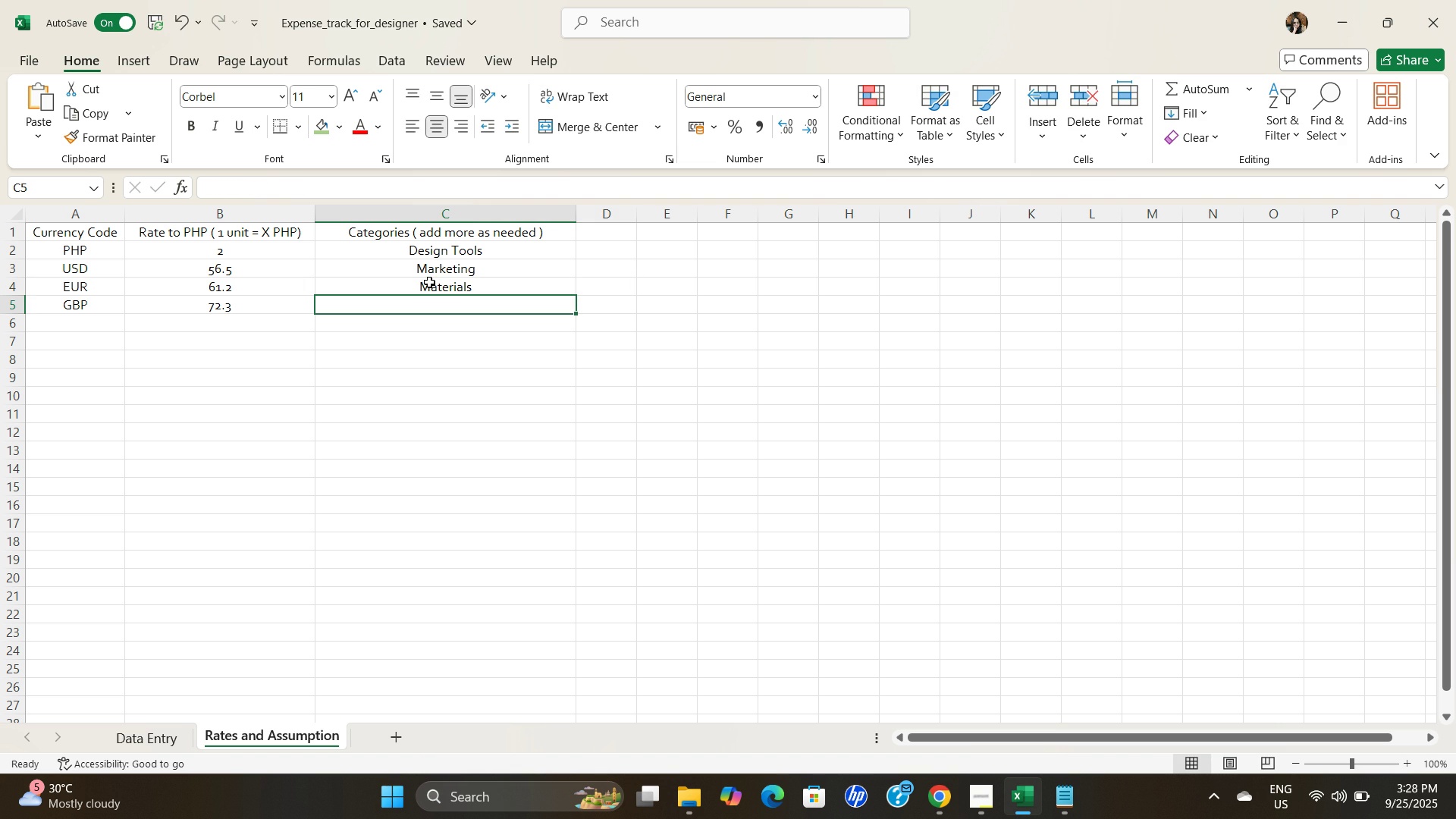 
key(ArrowLeft)